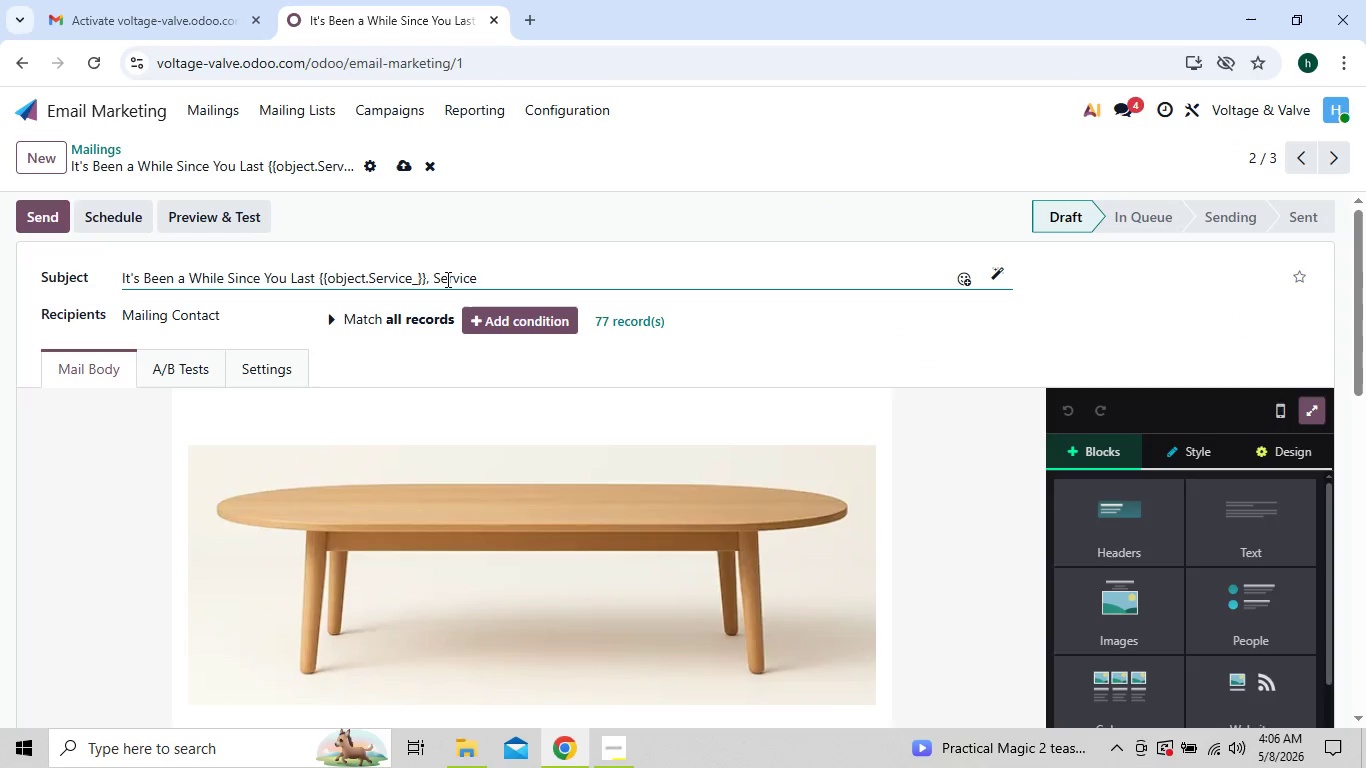 
key(Backspace)
 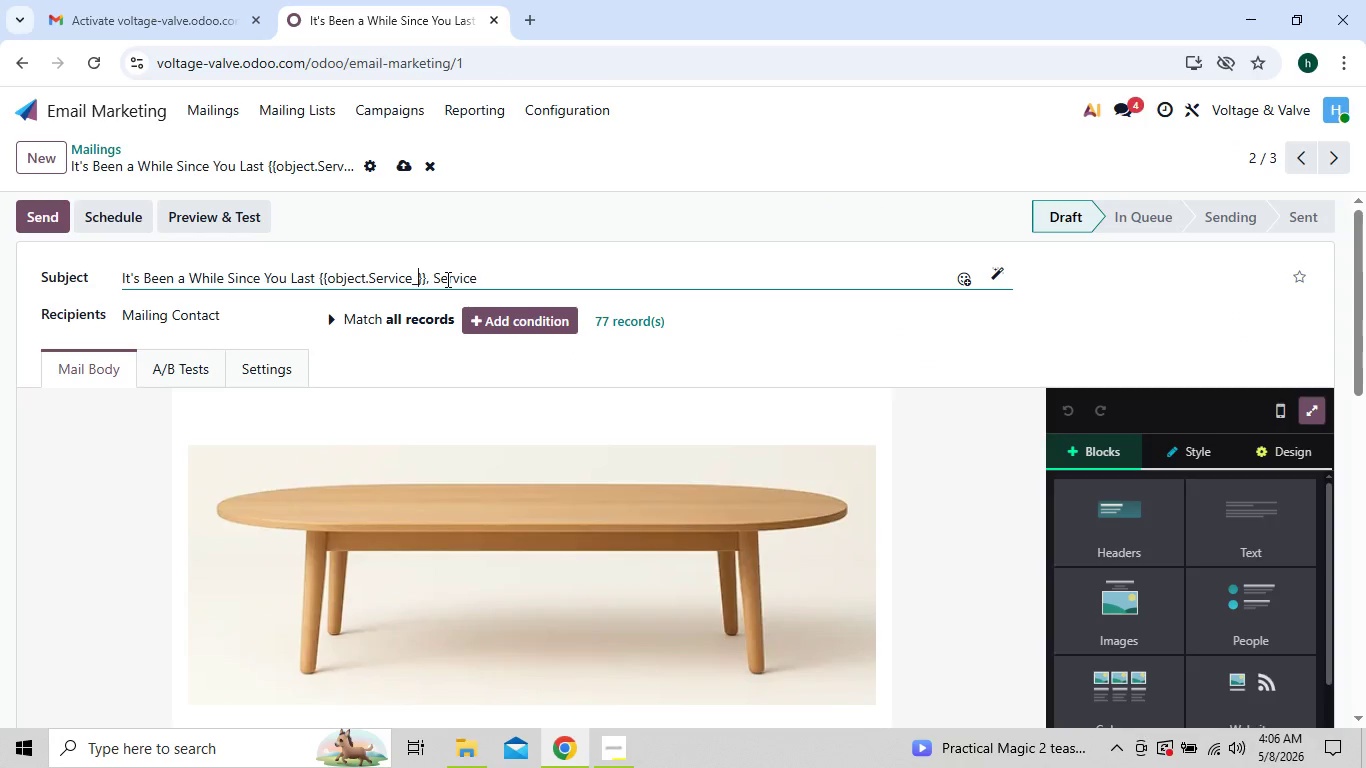 
key(Backspace)
 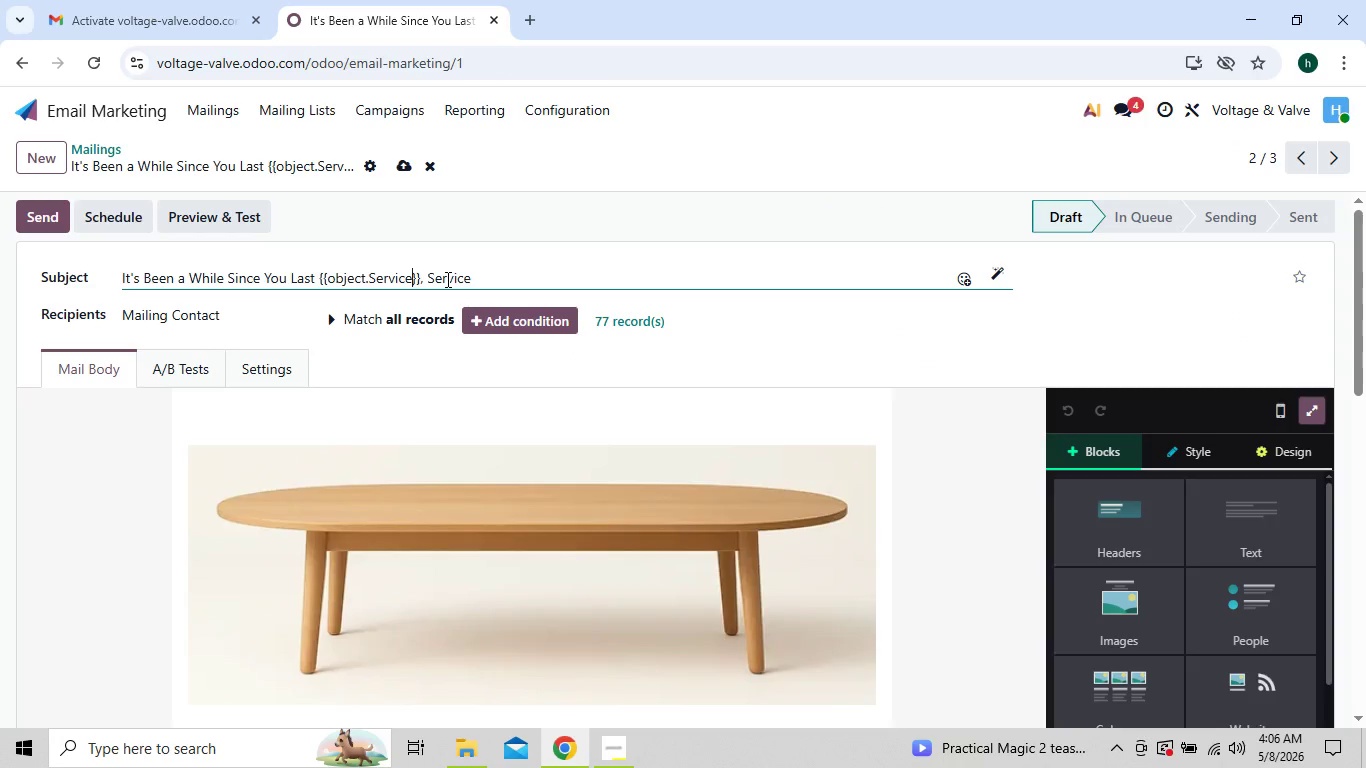 
key(Backspace)
 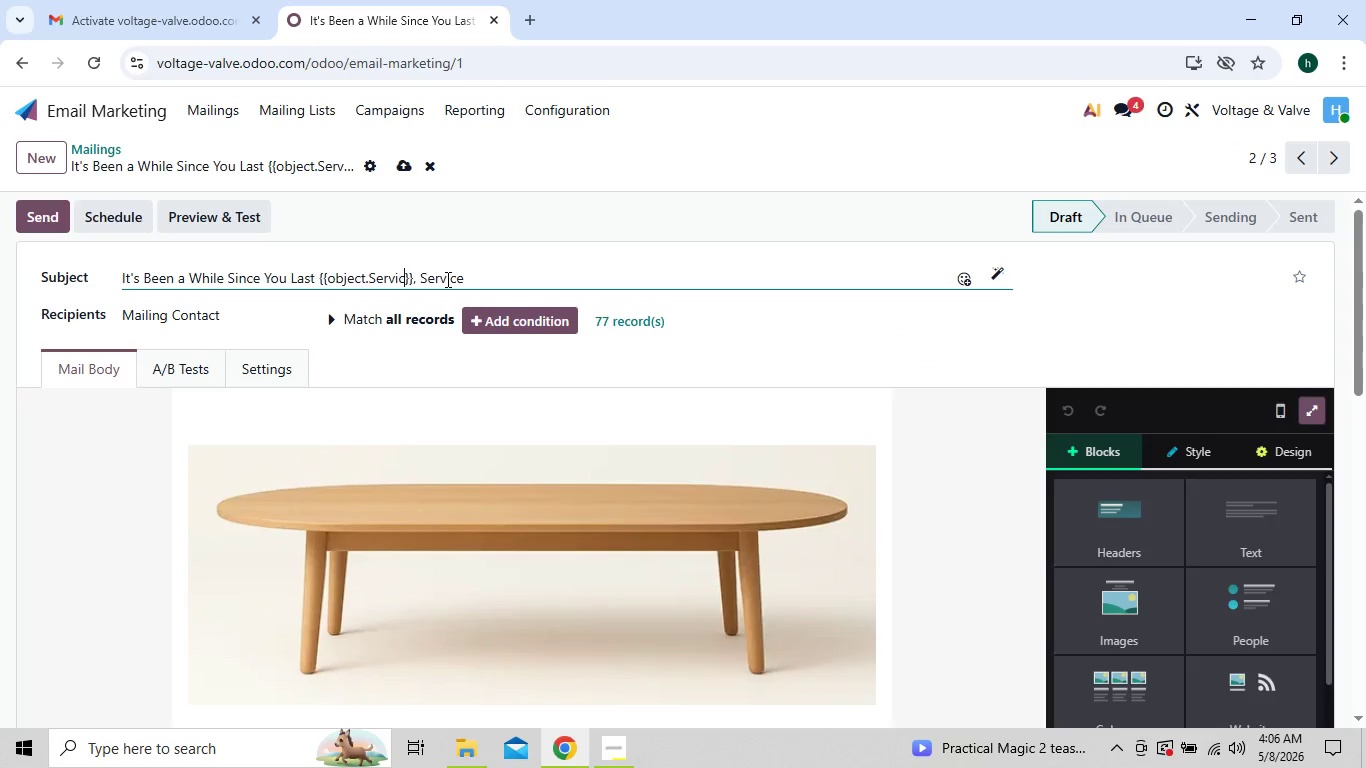 
key(Backspace)
 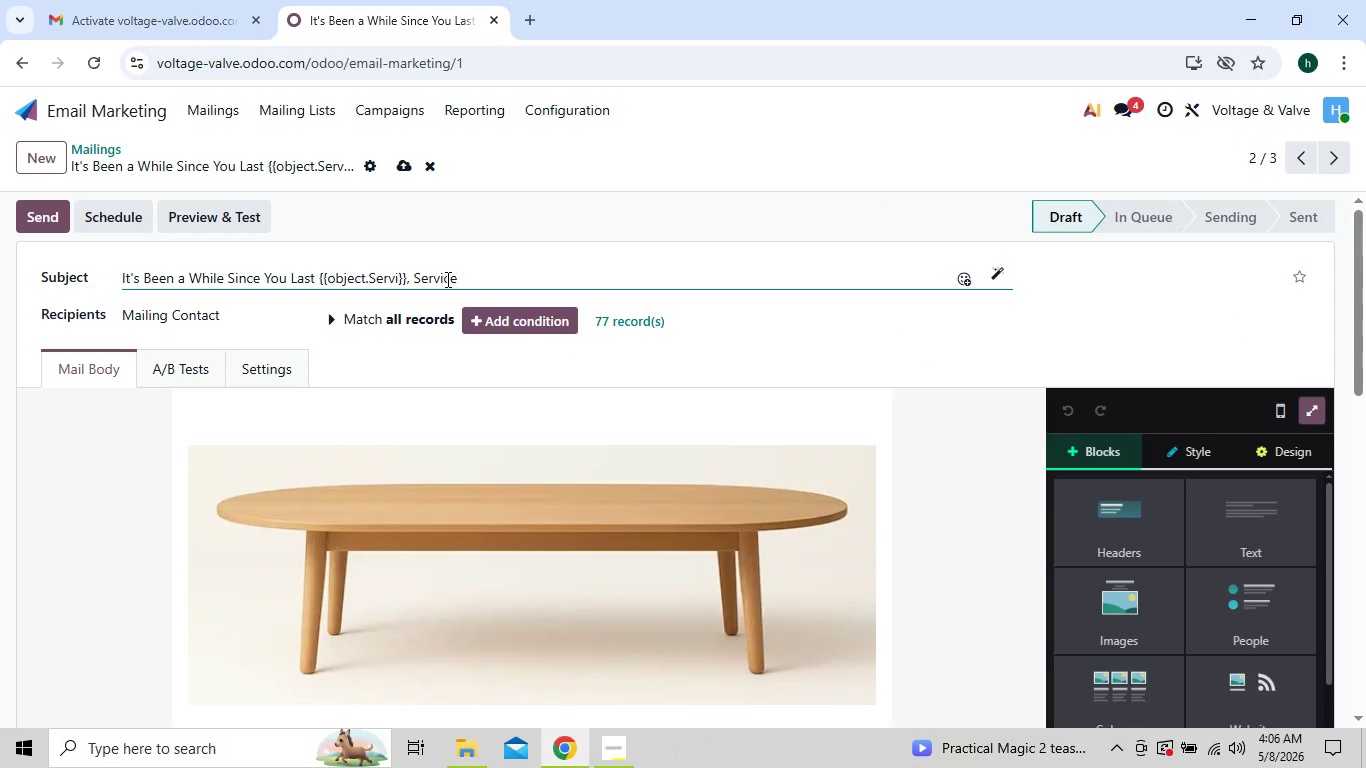 
key(Backspace)
 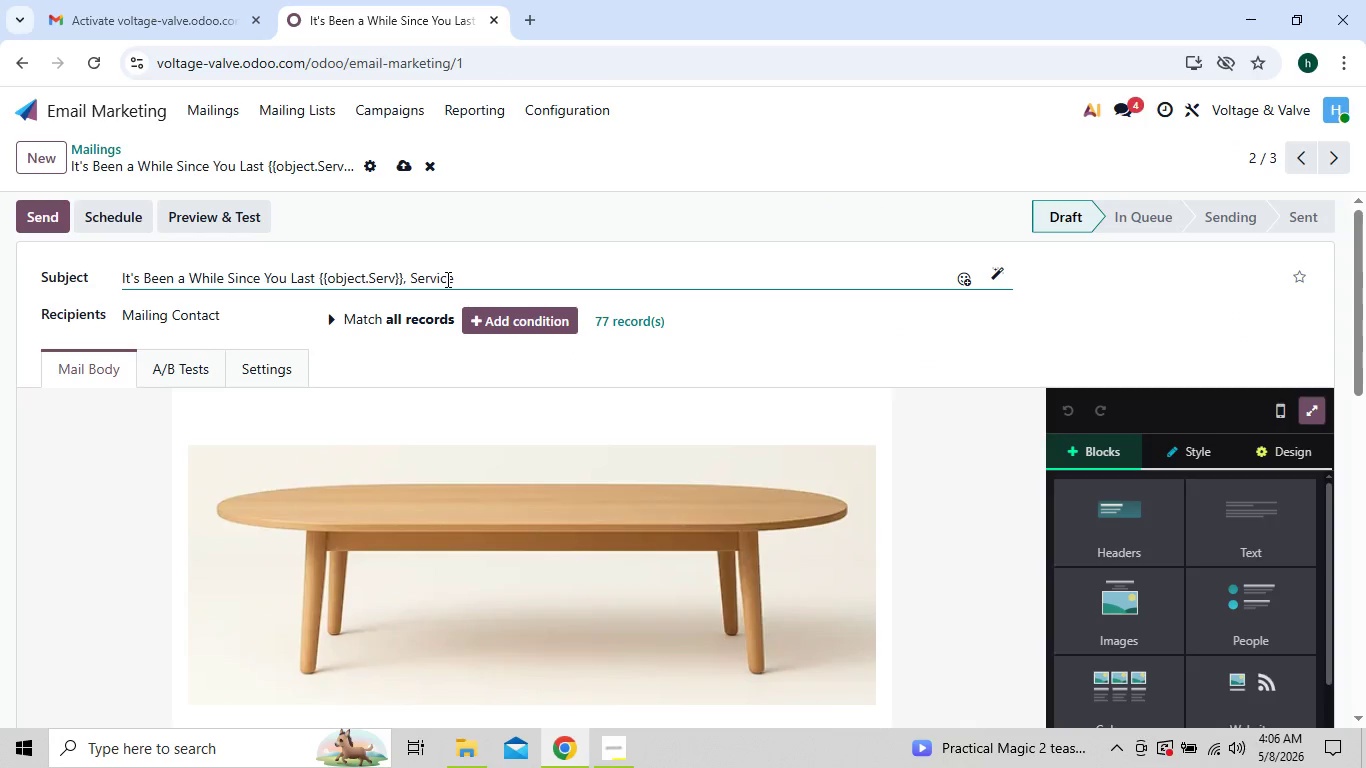 
key(Backspace)
 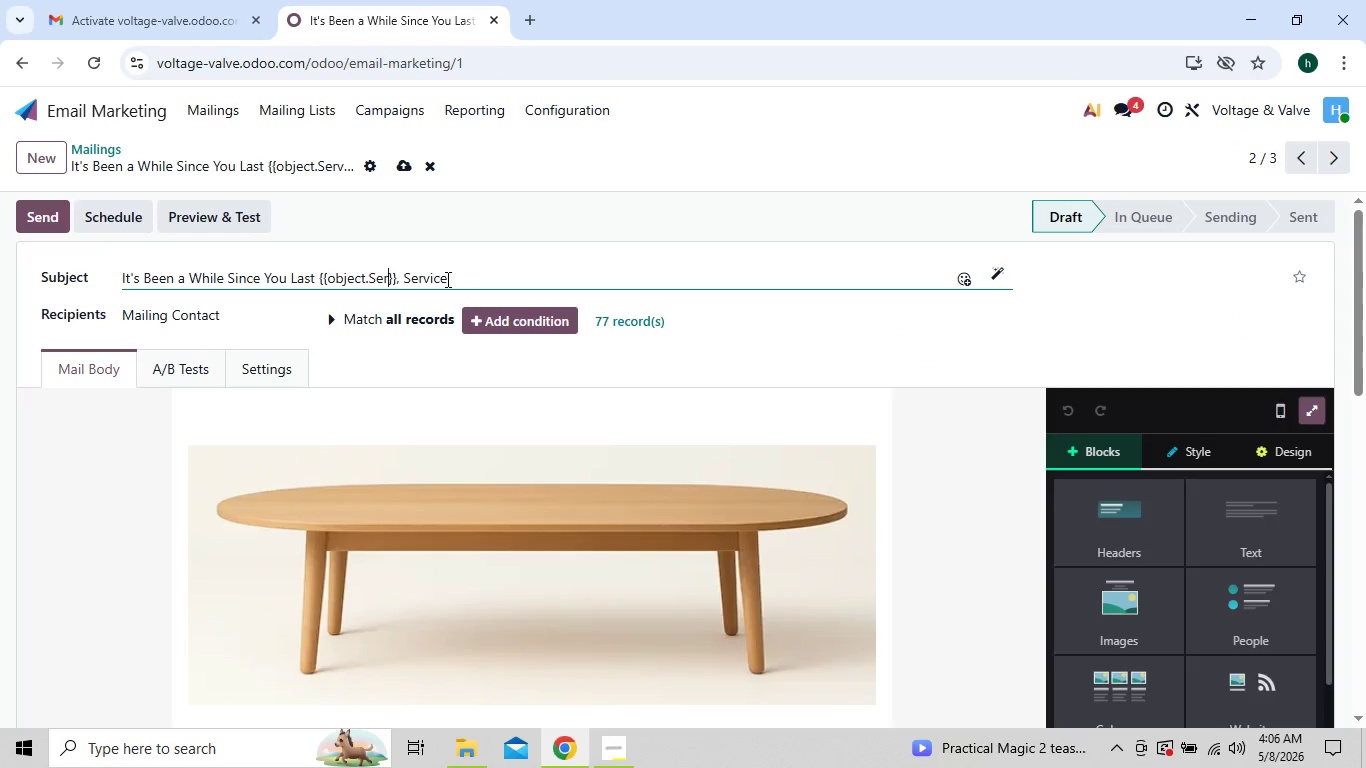 
key(Backspace)
 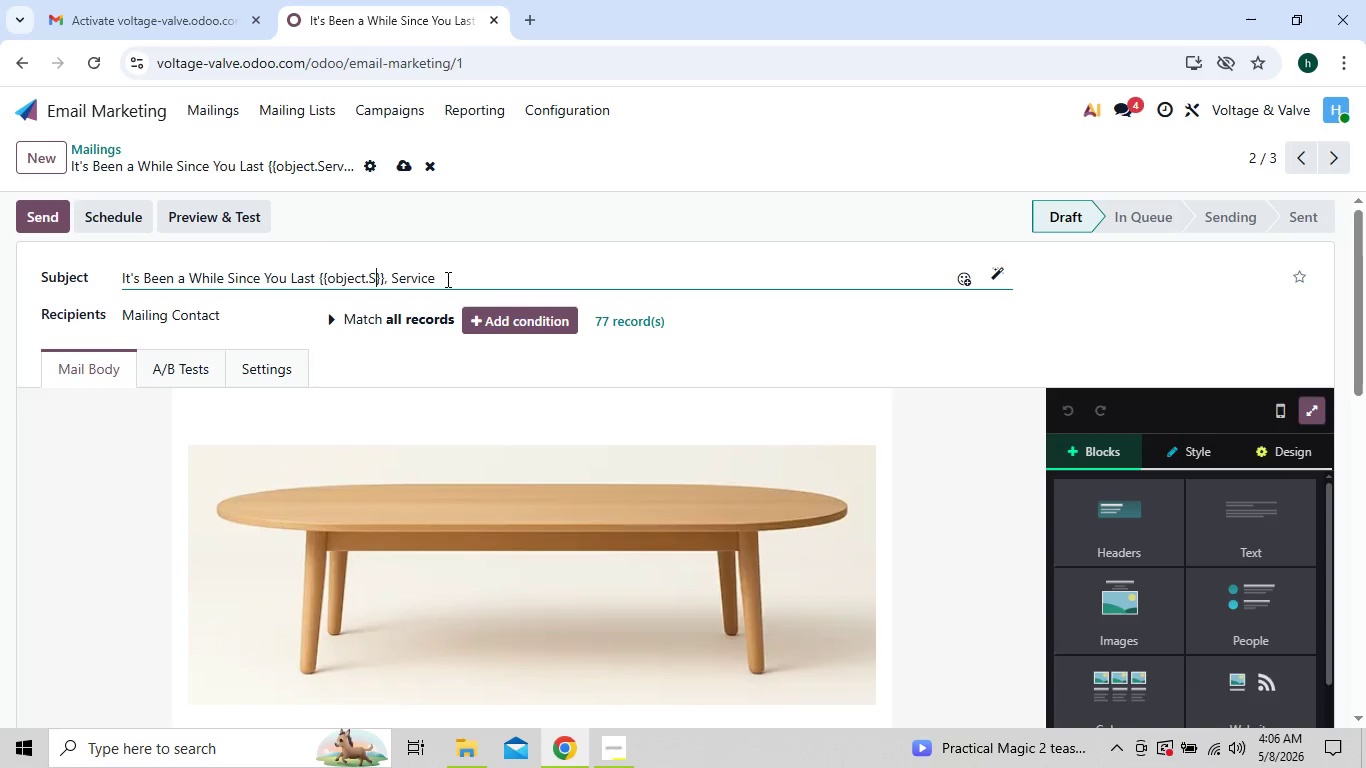 
key(Backspace)
 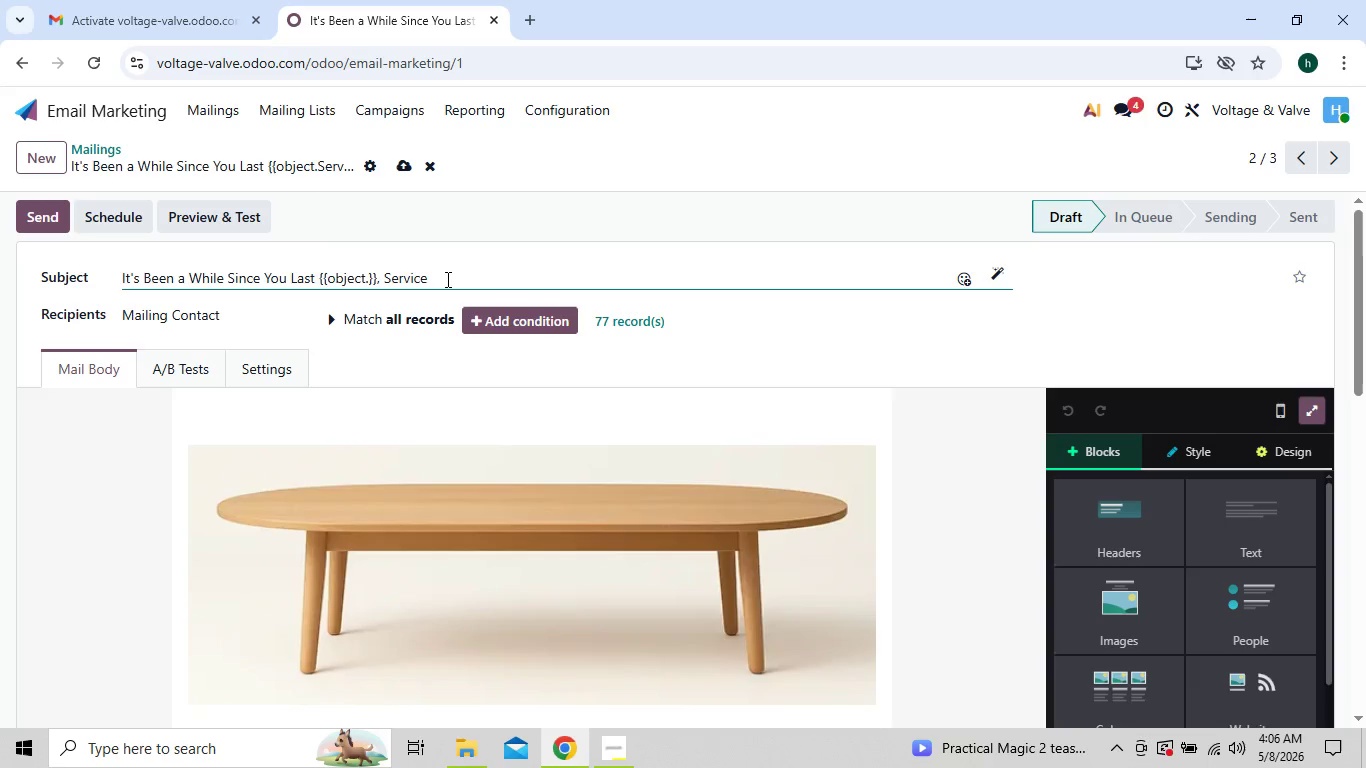 
key(Backspace)
 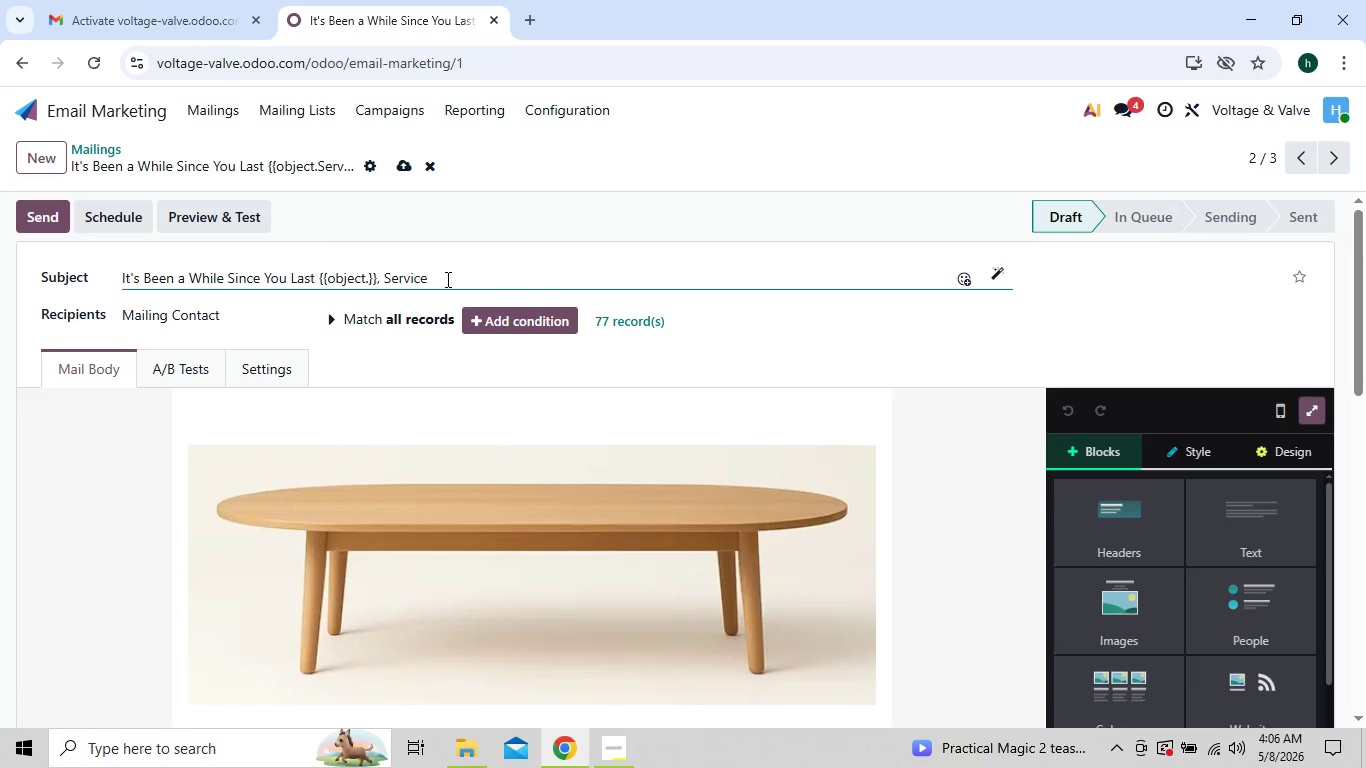 
key(Control+V)
 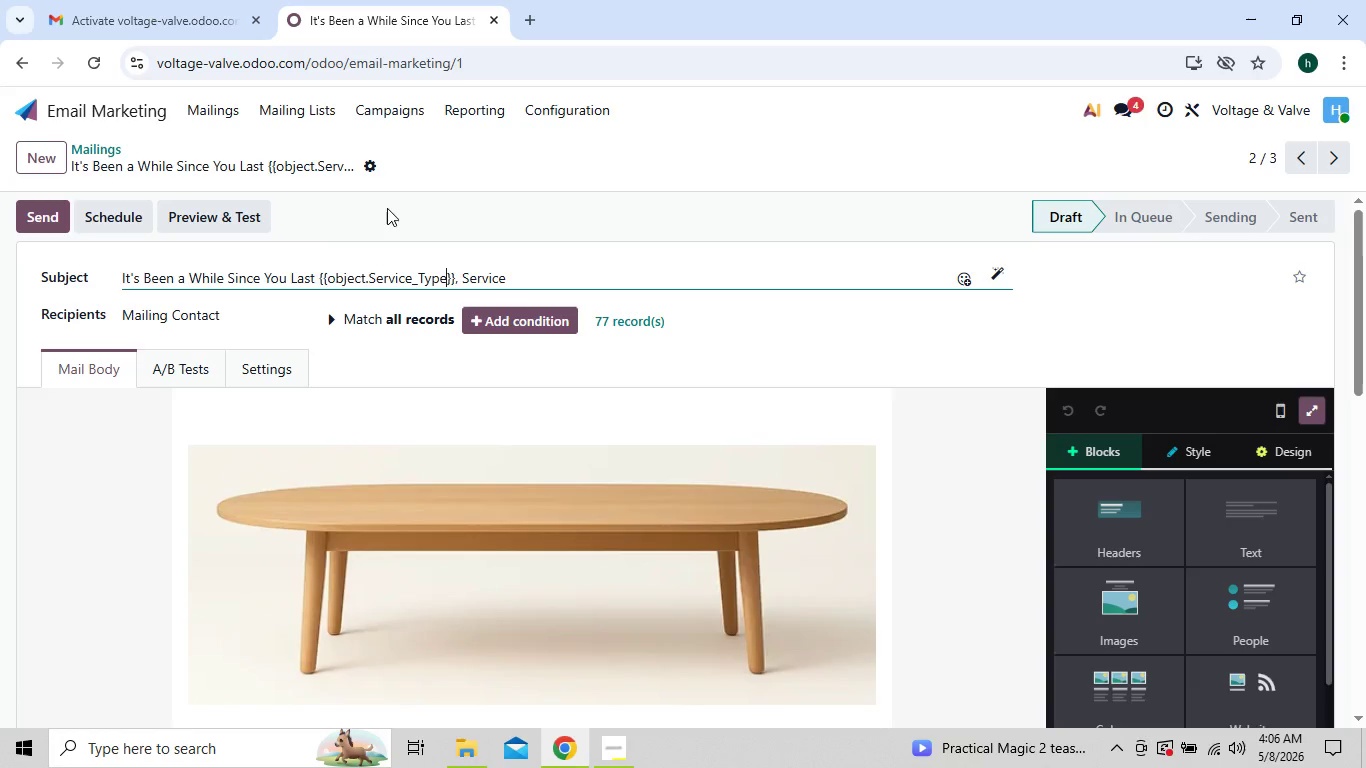 
wait(5.59)
 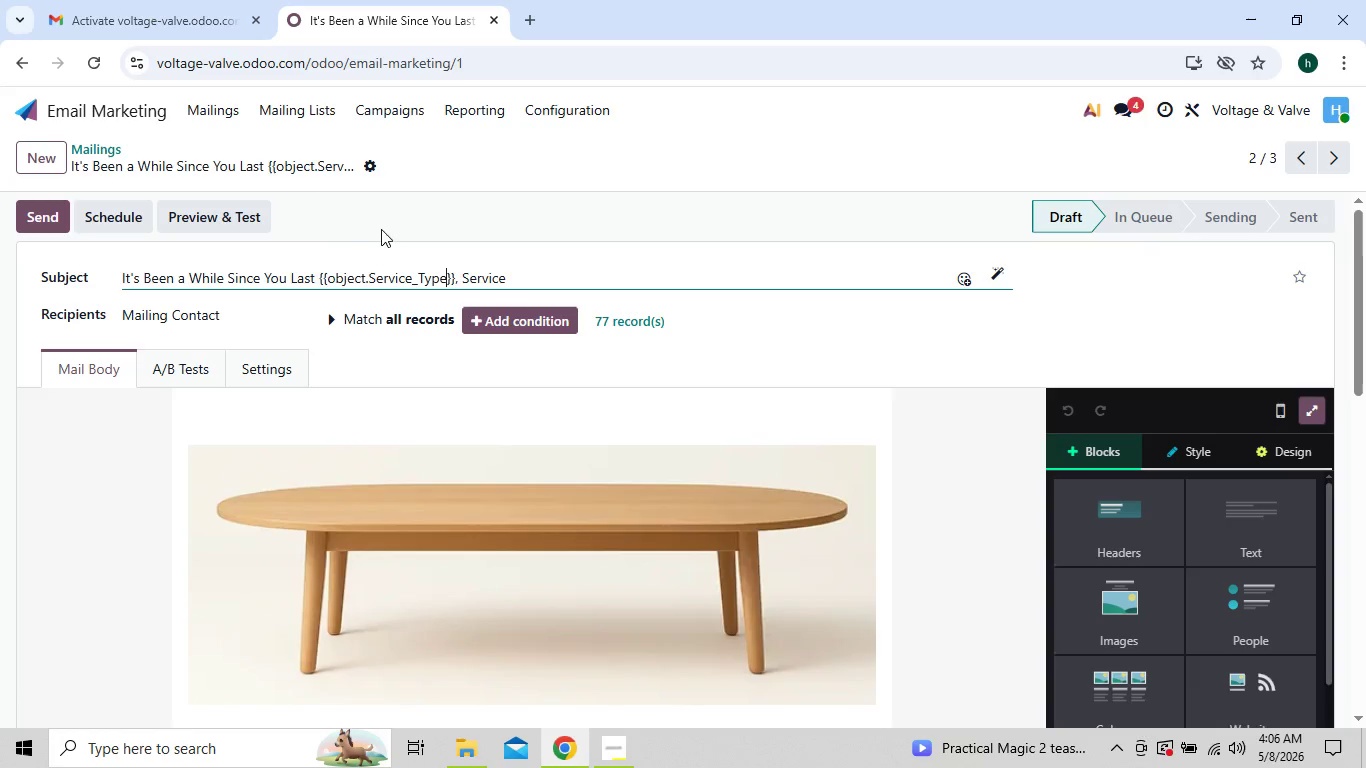 
left_click([564, 230])
 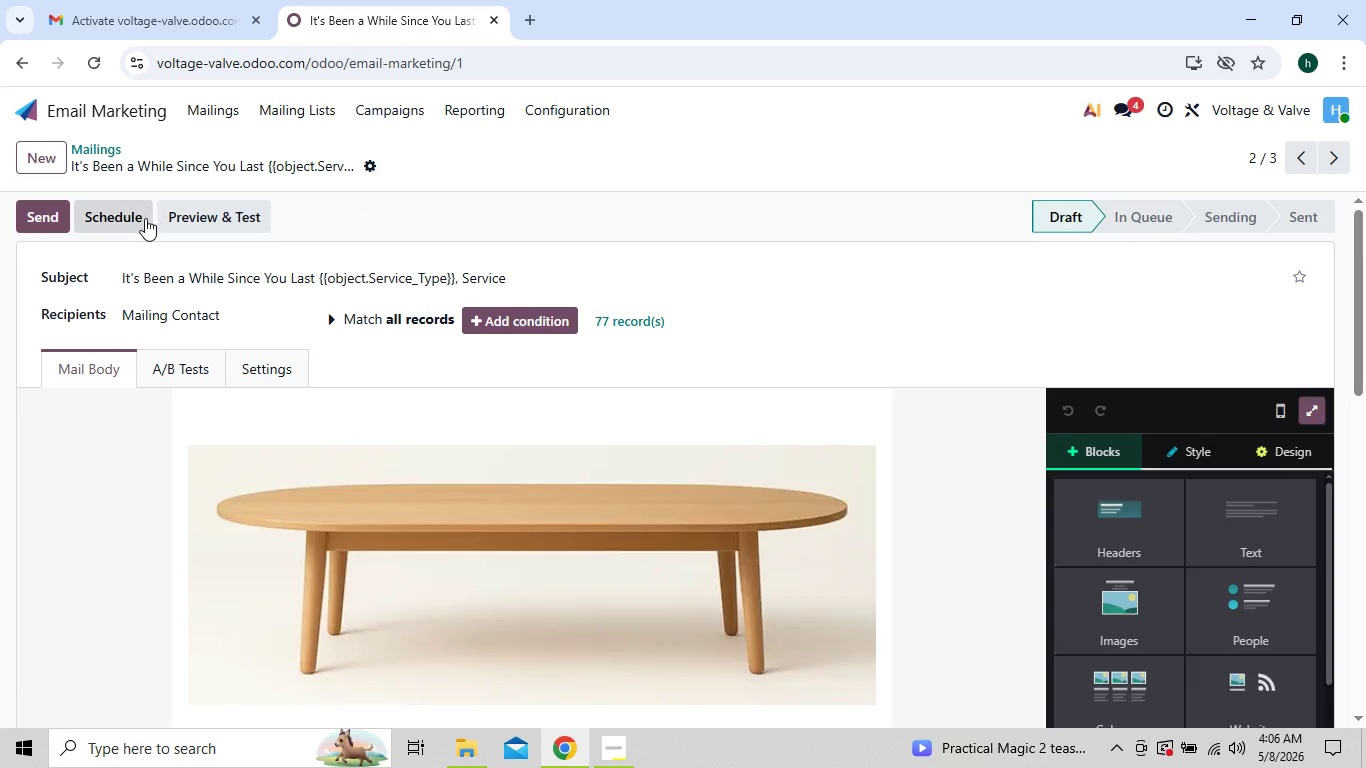 
left_click([197, 219])
 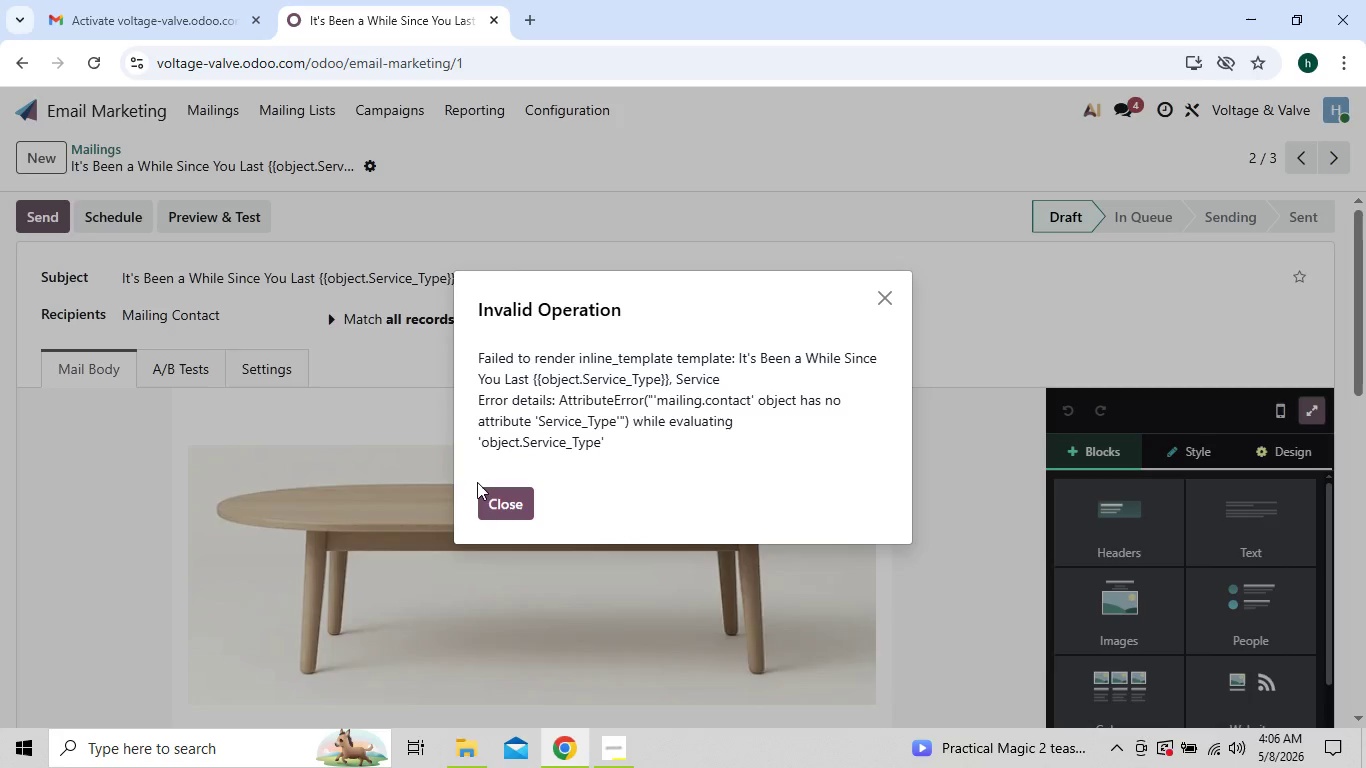 
left_click([494, 486])
 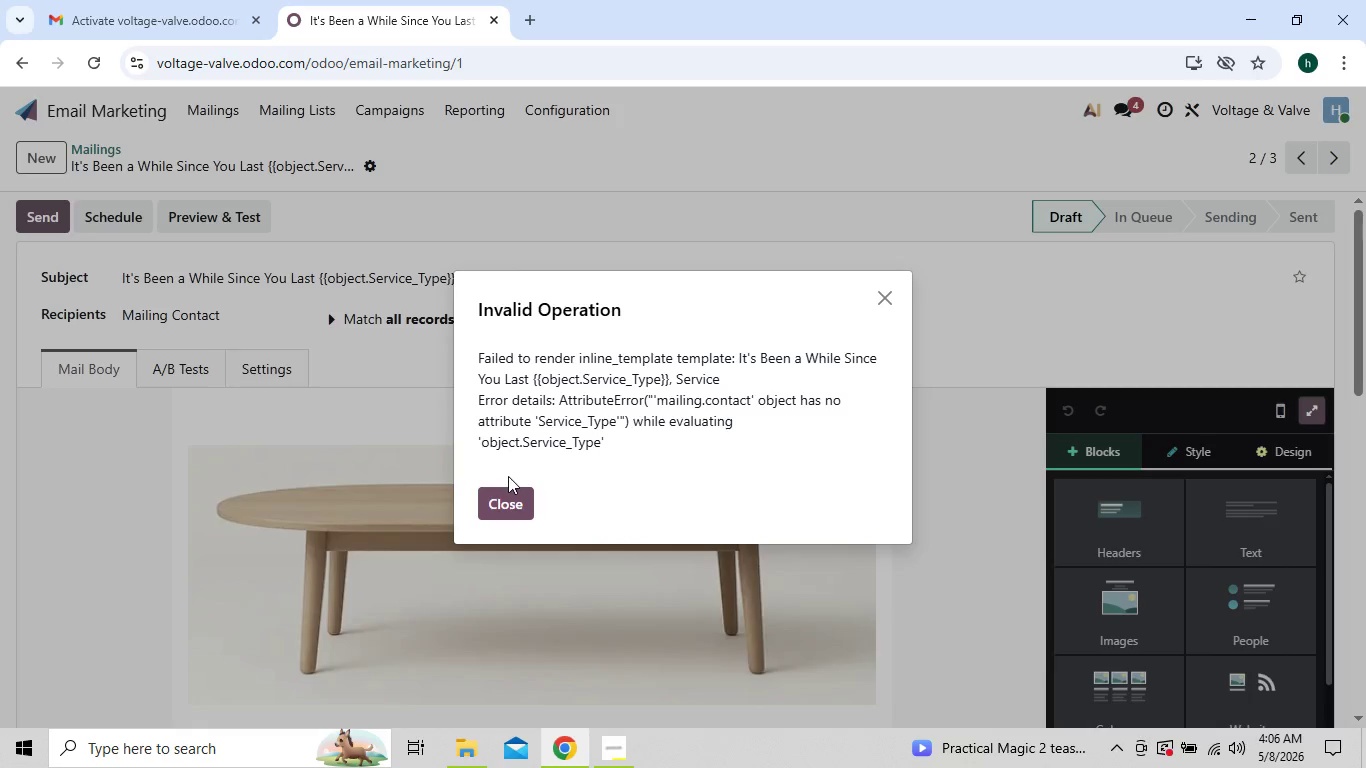 
left_click([508, 476])
 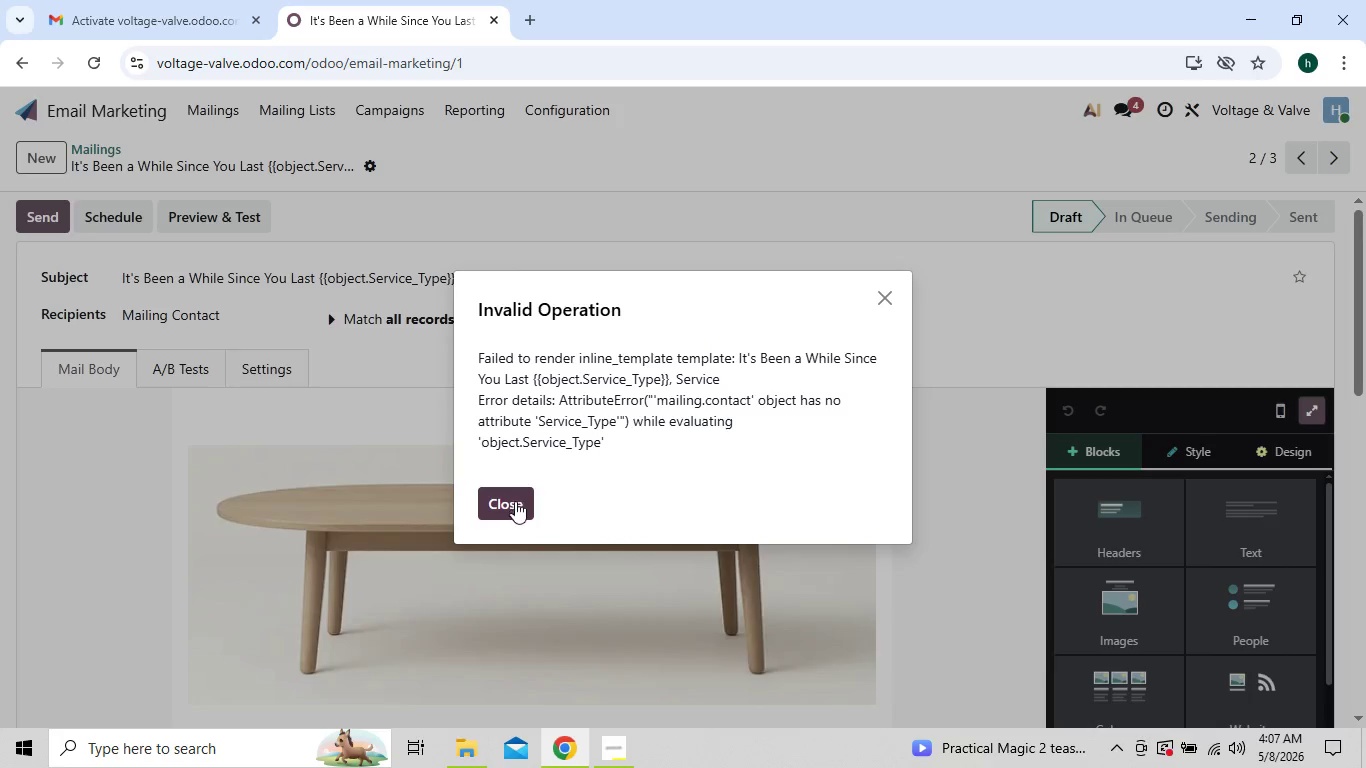 
left_click([515, 501])
 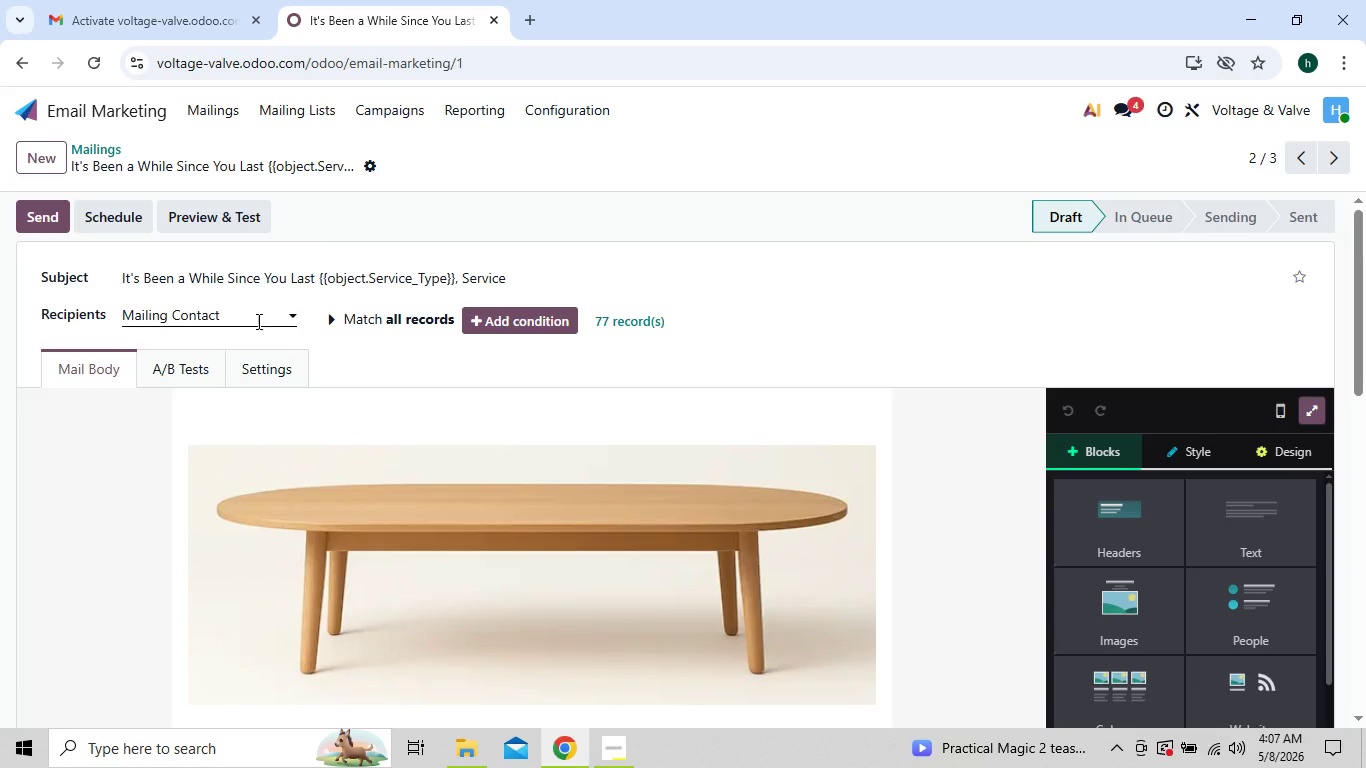 
left_click([237, 318])
 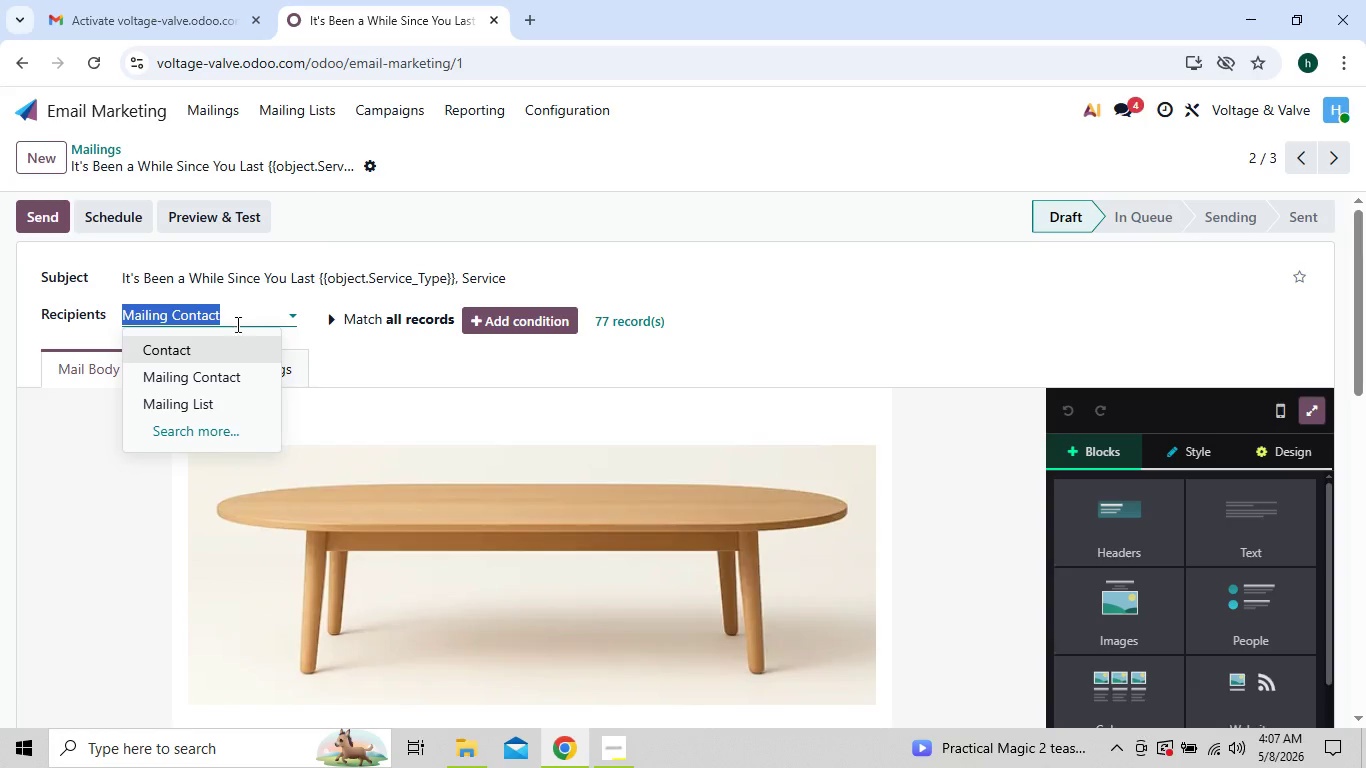 
left_click([228, 393])
 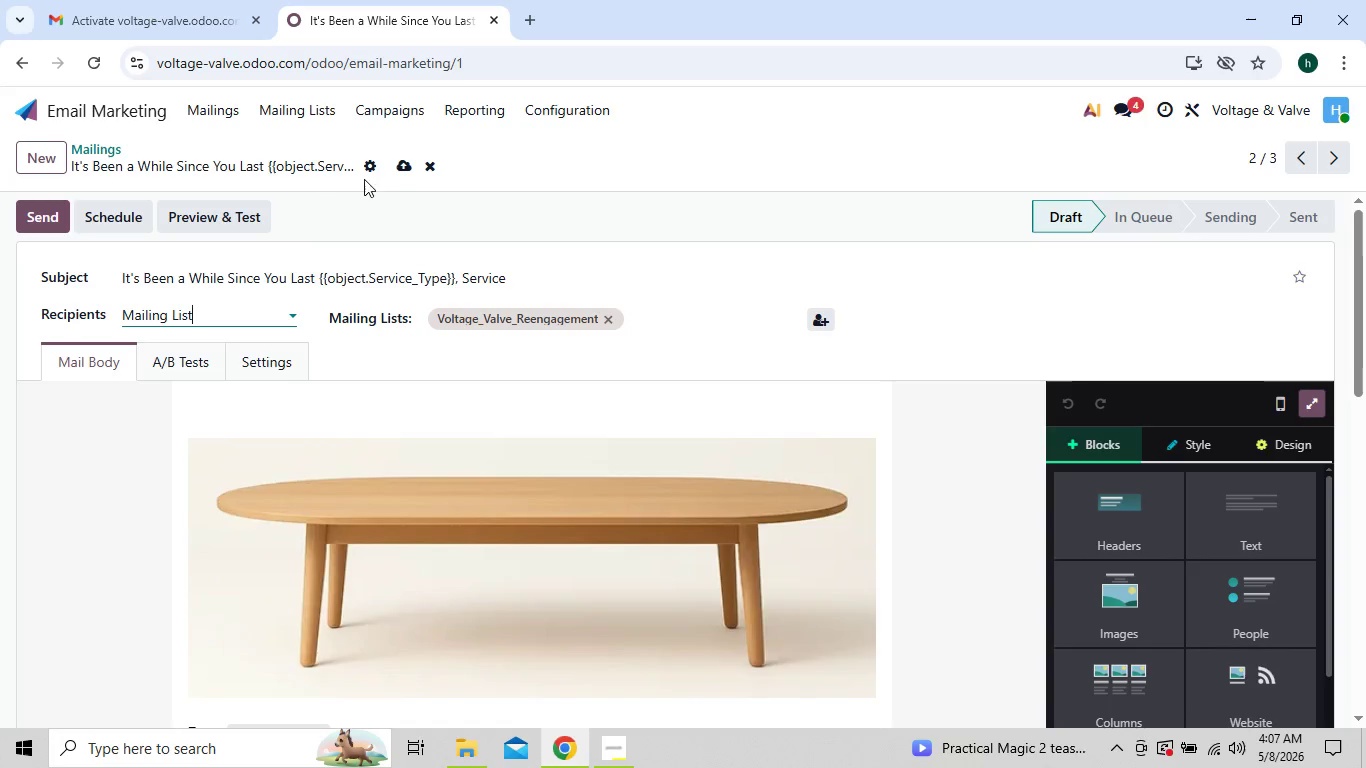 
left_click([397, 170])
 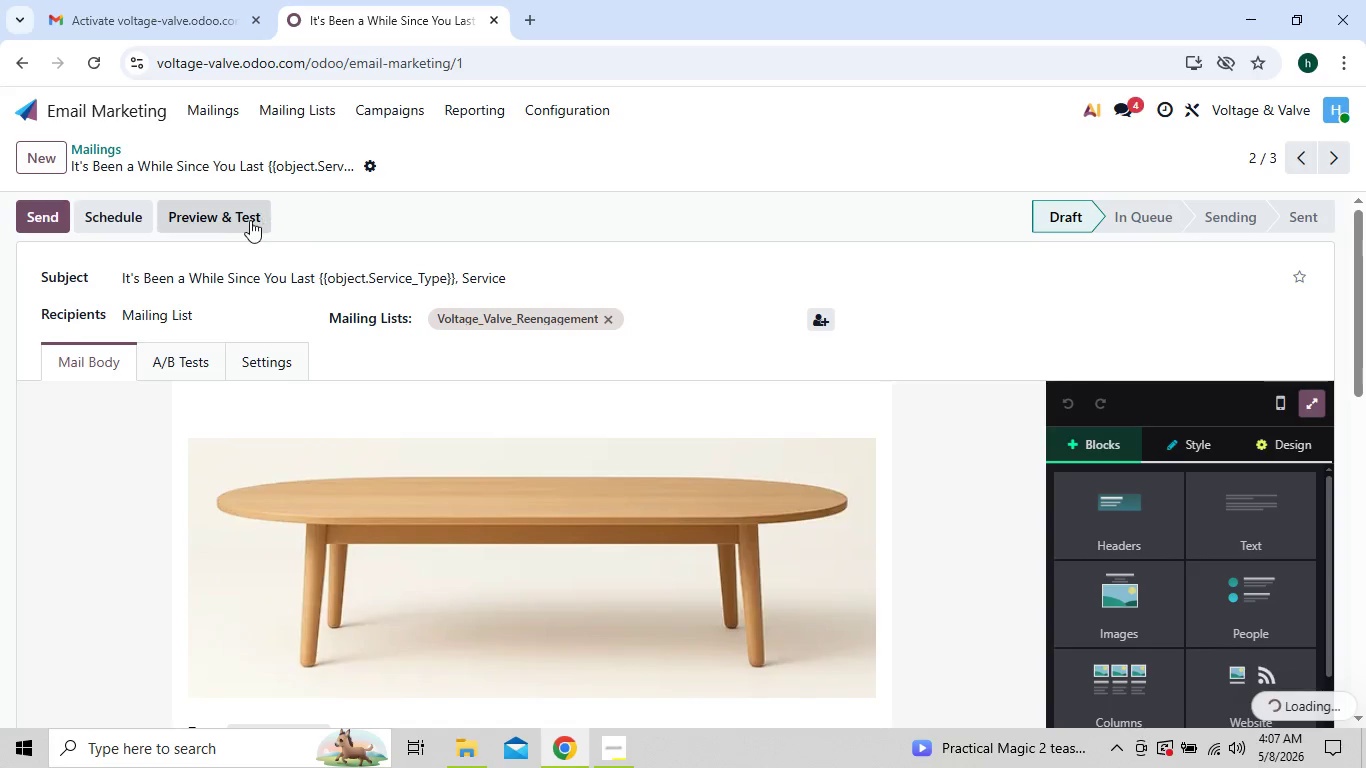 
left_click([244, 222])
 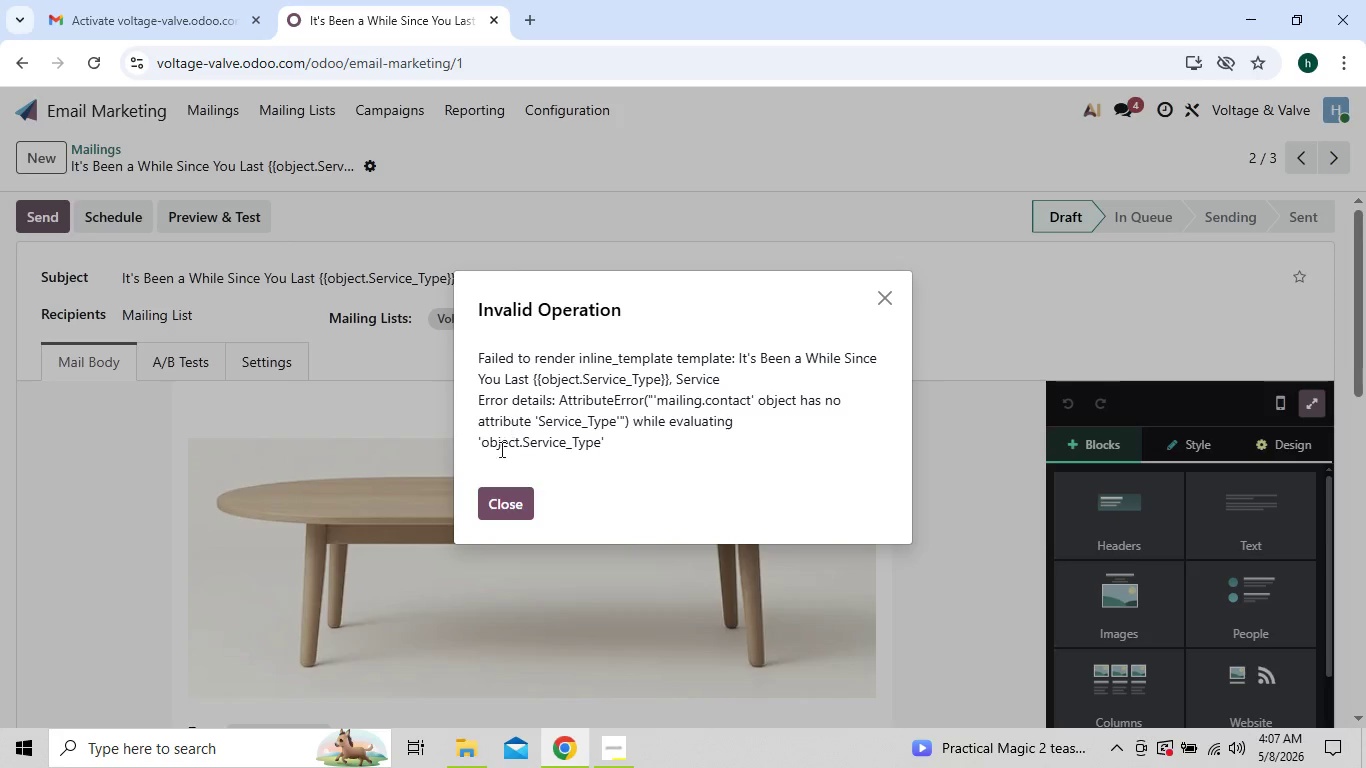 
left_click([500, 492])
 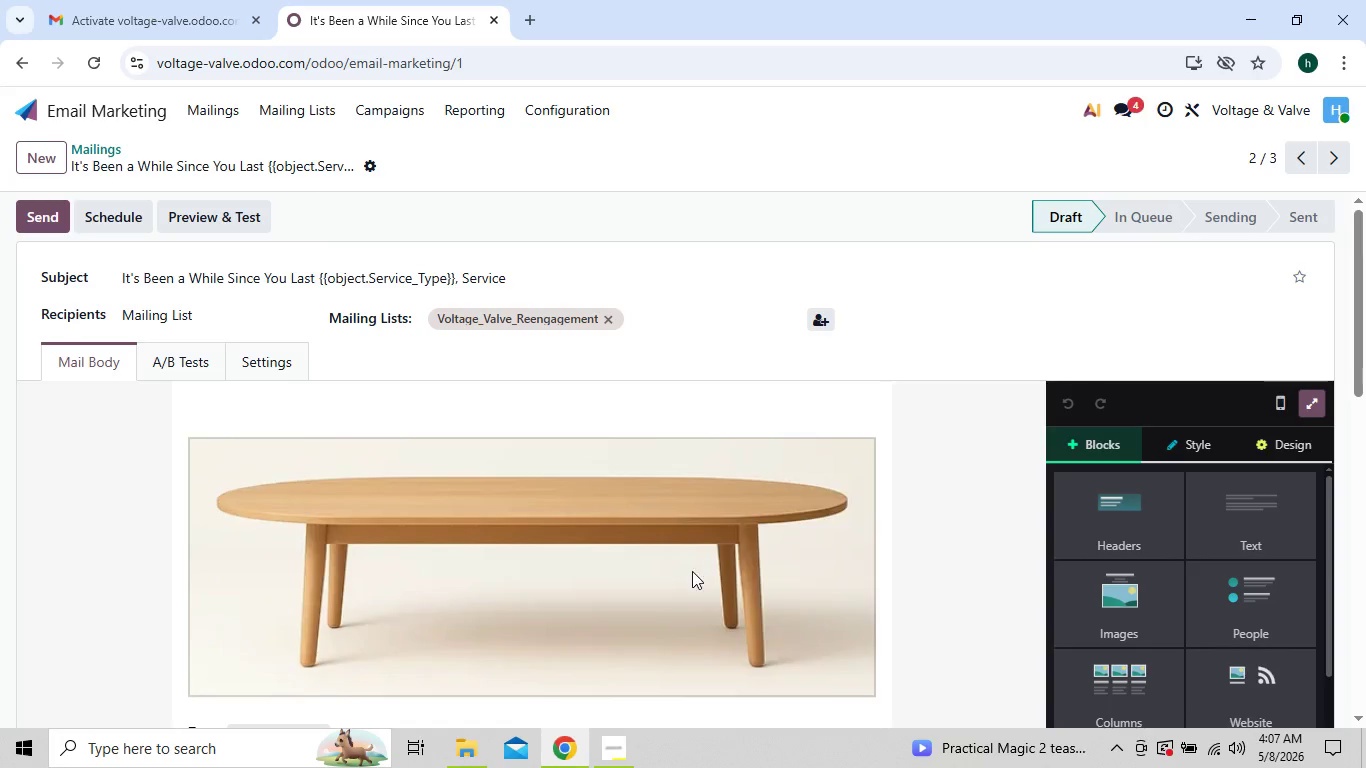 
left_click([617, 742])